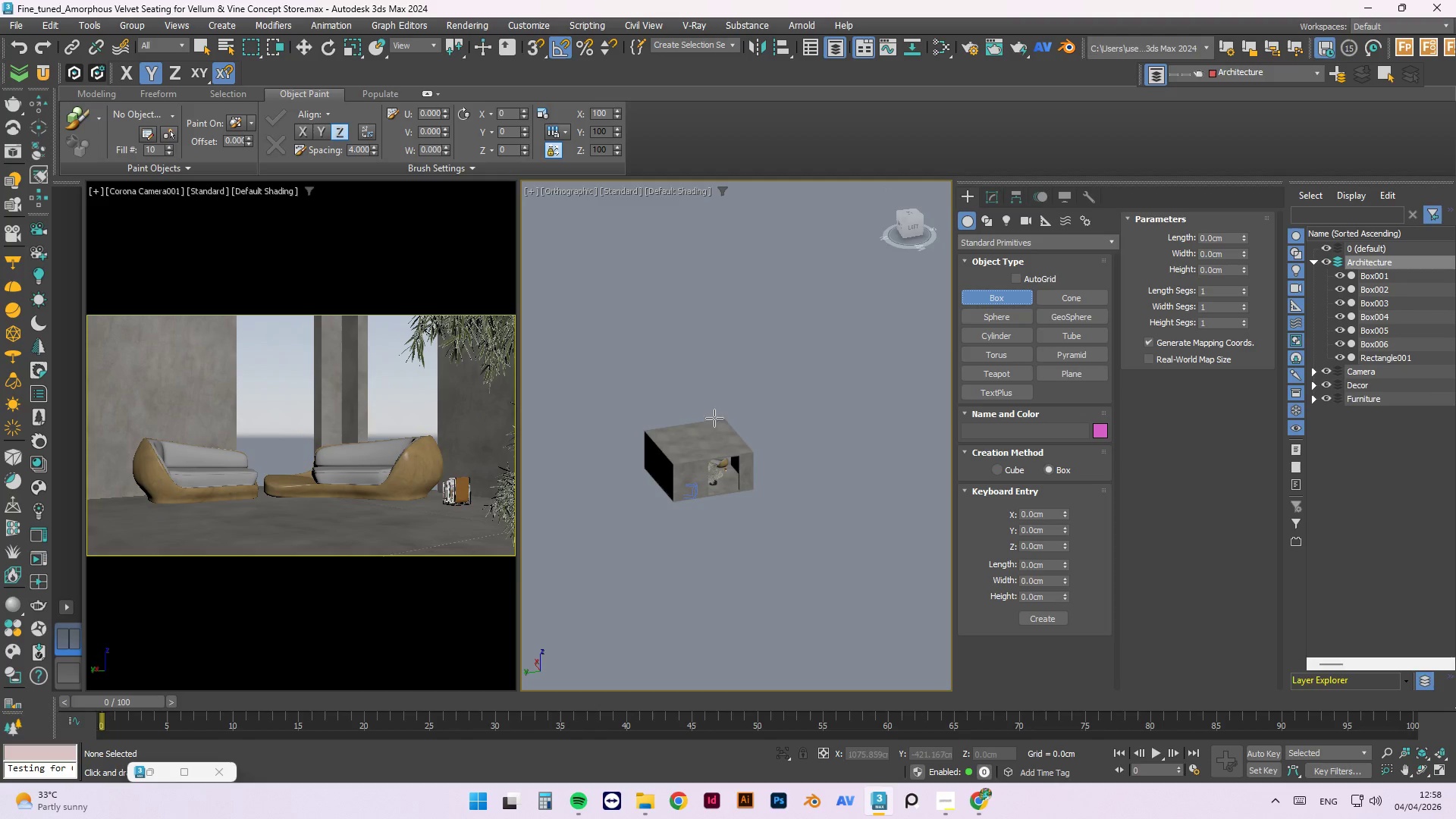 
left_click([1156, 358])
 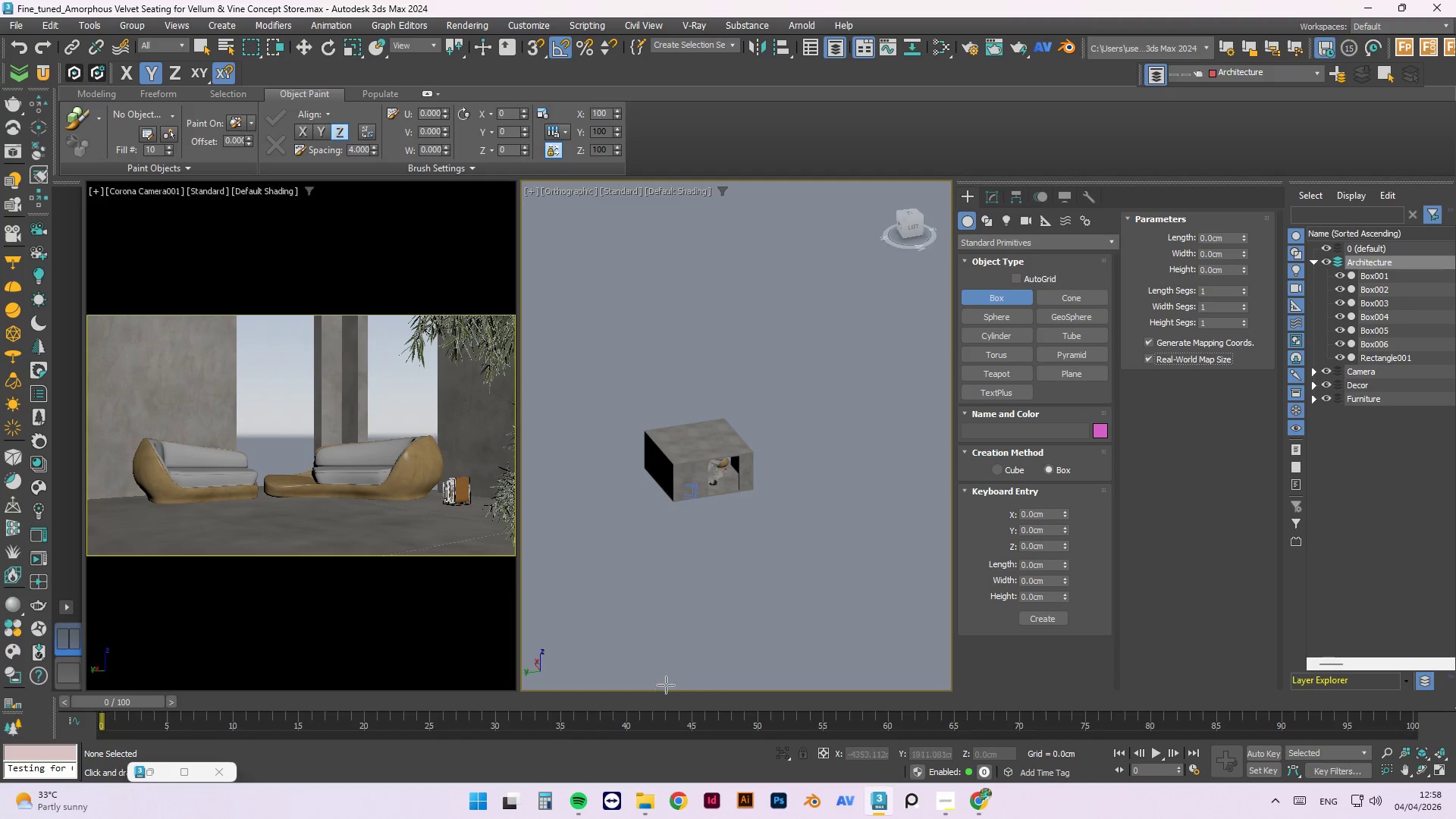 
hold_key(key=AltLeft, duration=0.83)
 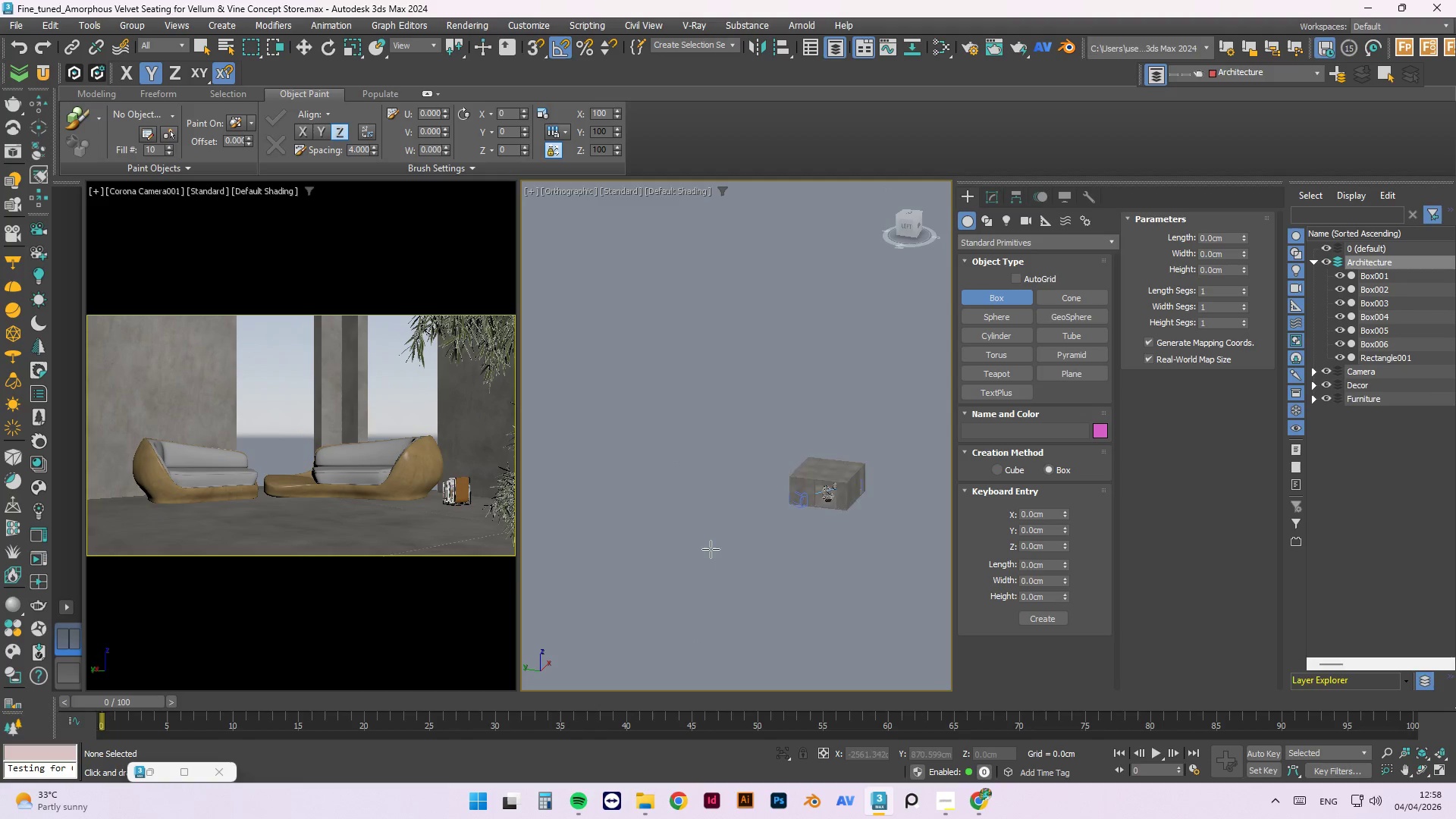 
scroll: coordinate [839, 544], scroll_direction: up, amount: 4.0
 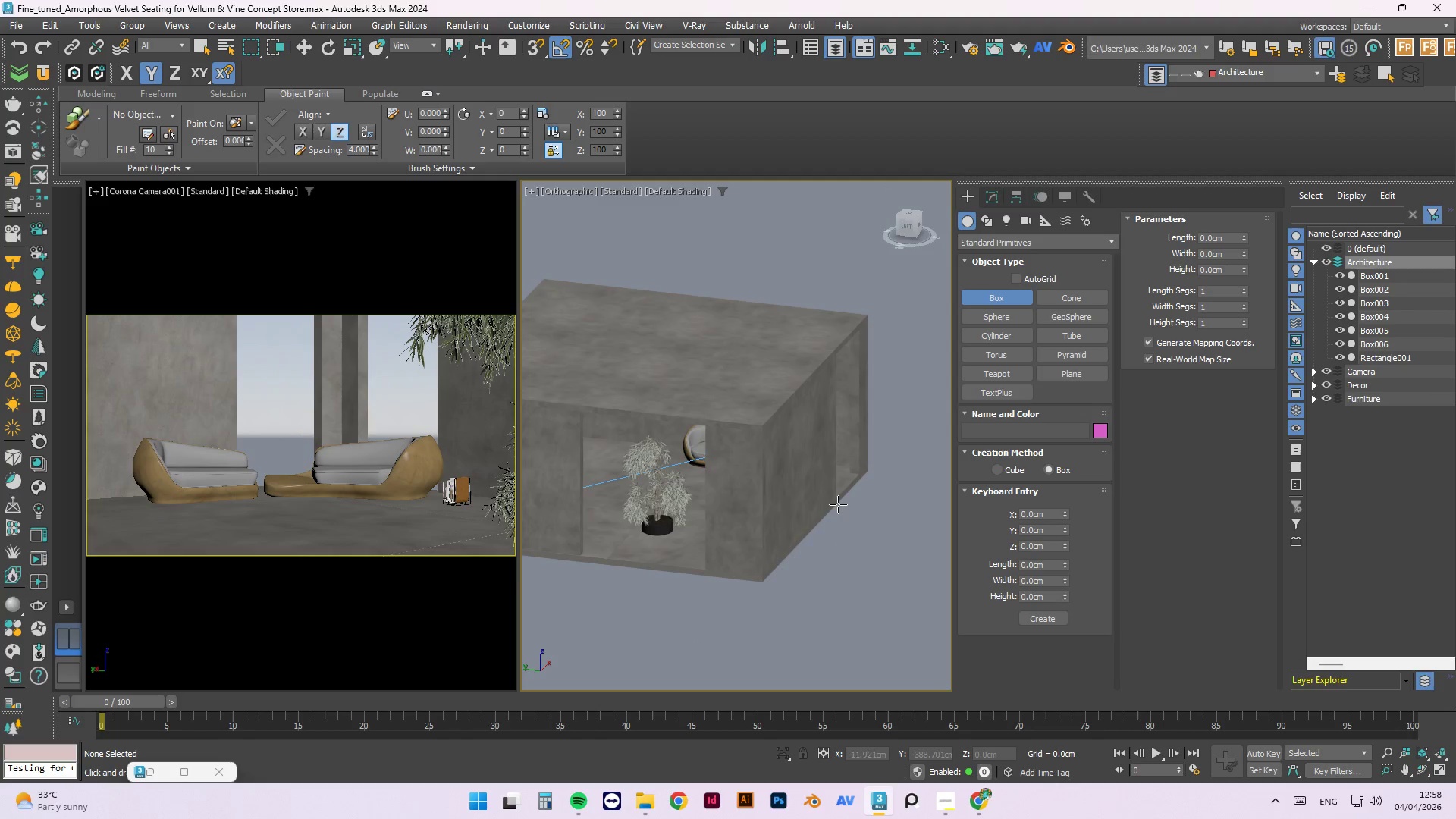 
scroll: coordinate [736, 500], scroll_direction: down, amount: 1.0
 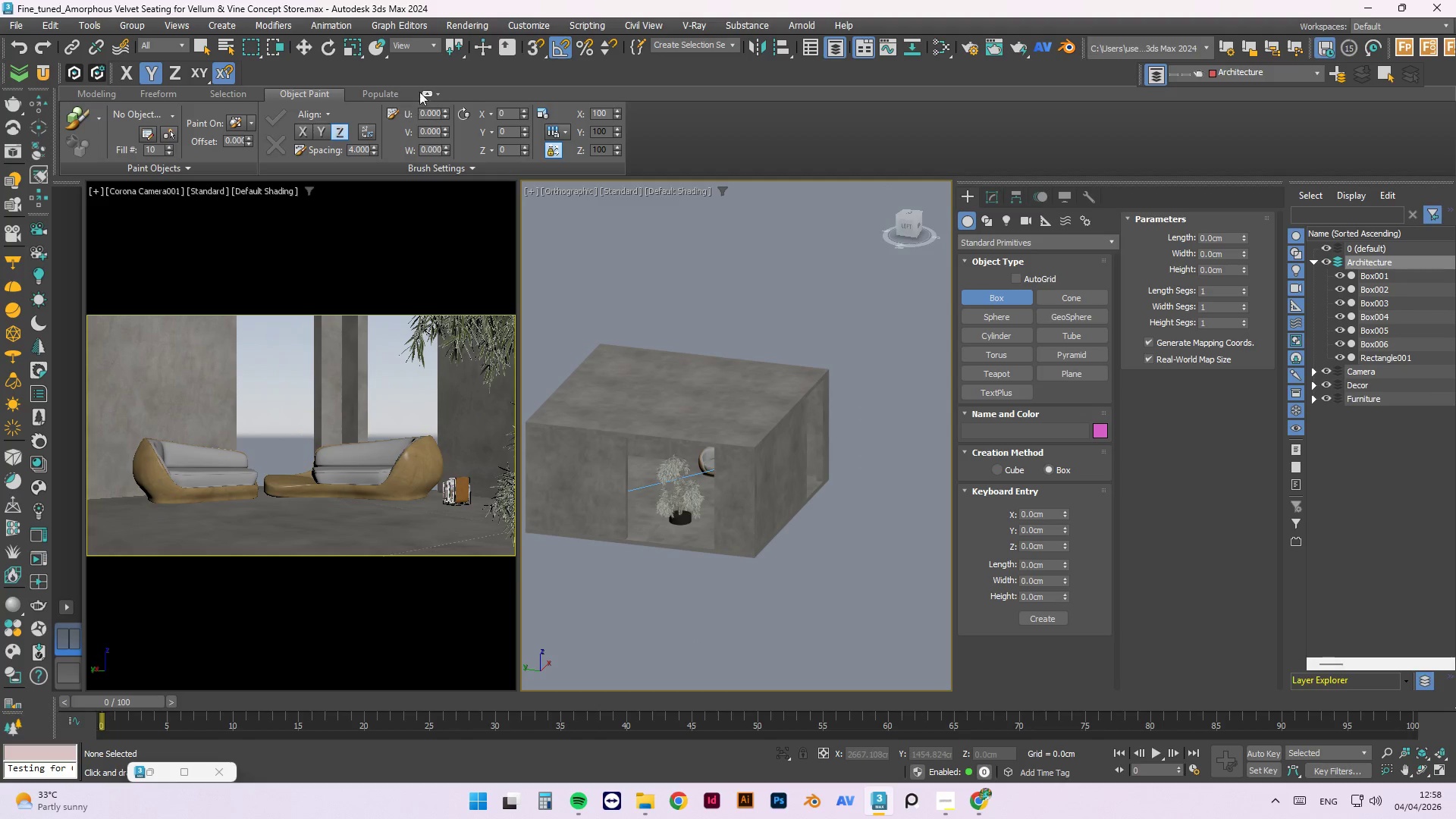 
left_click([525, 52])
 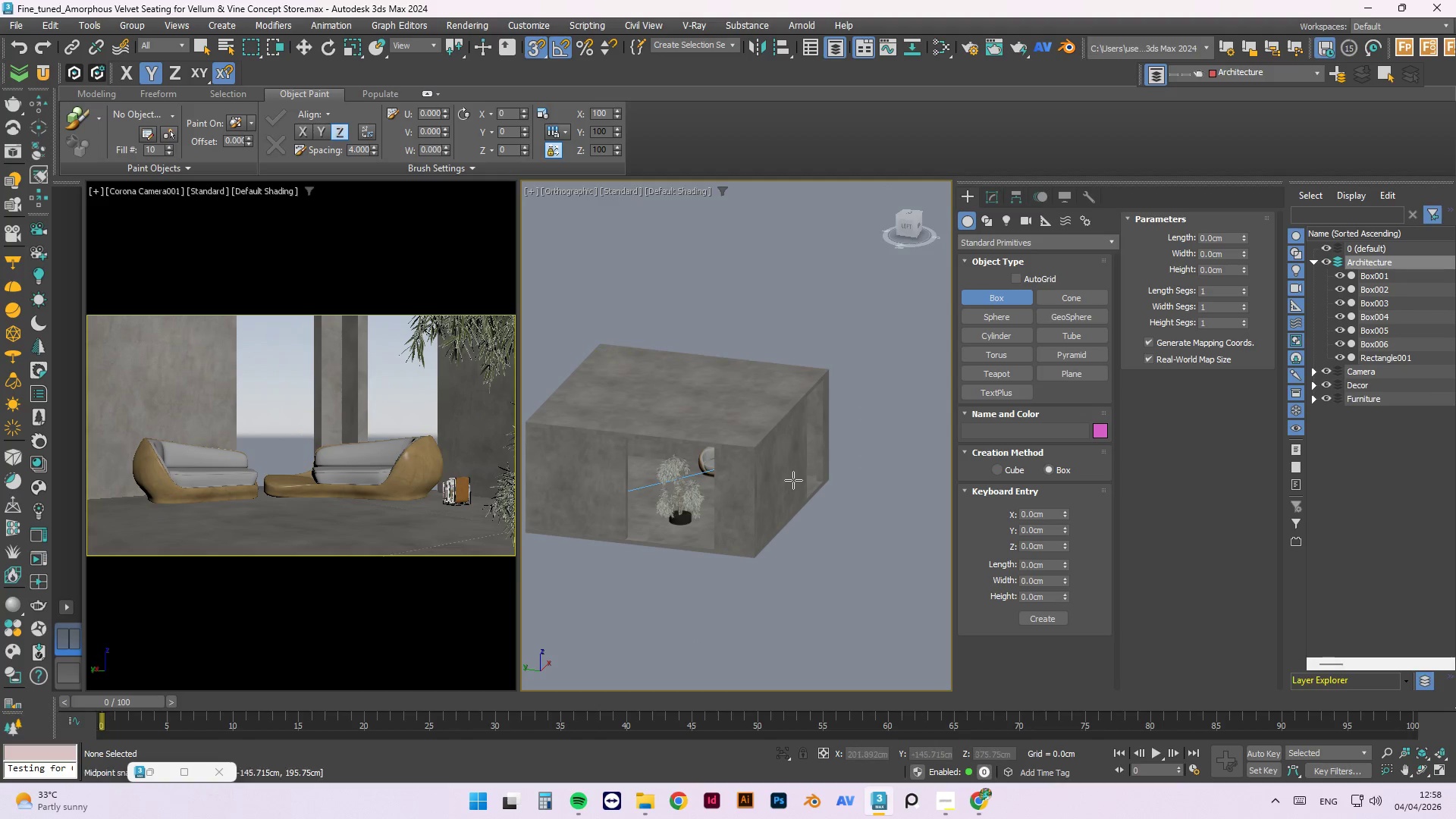 
hold_key(key=AltLeft, duration=0.98)
 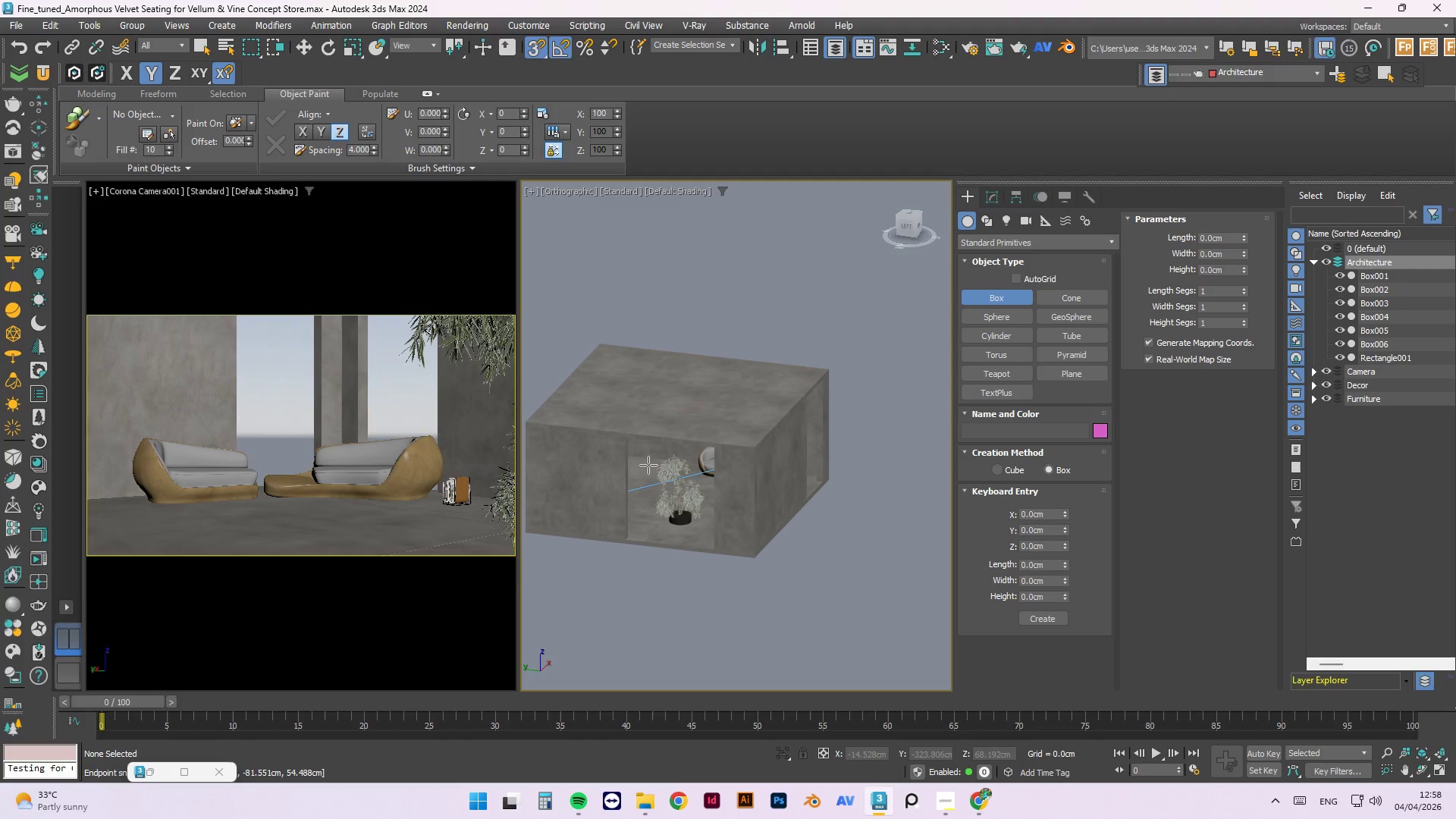 
hold_key(key=AltLeft, duration=26.28)
scroll: coordinate [661, 538], scroll_direction: up, amount: 9.0
 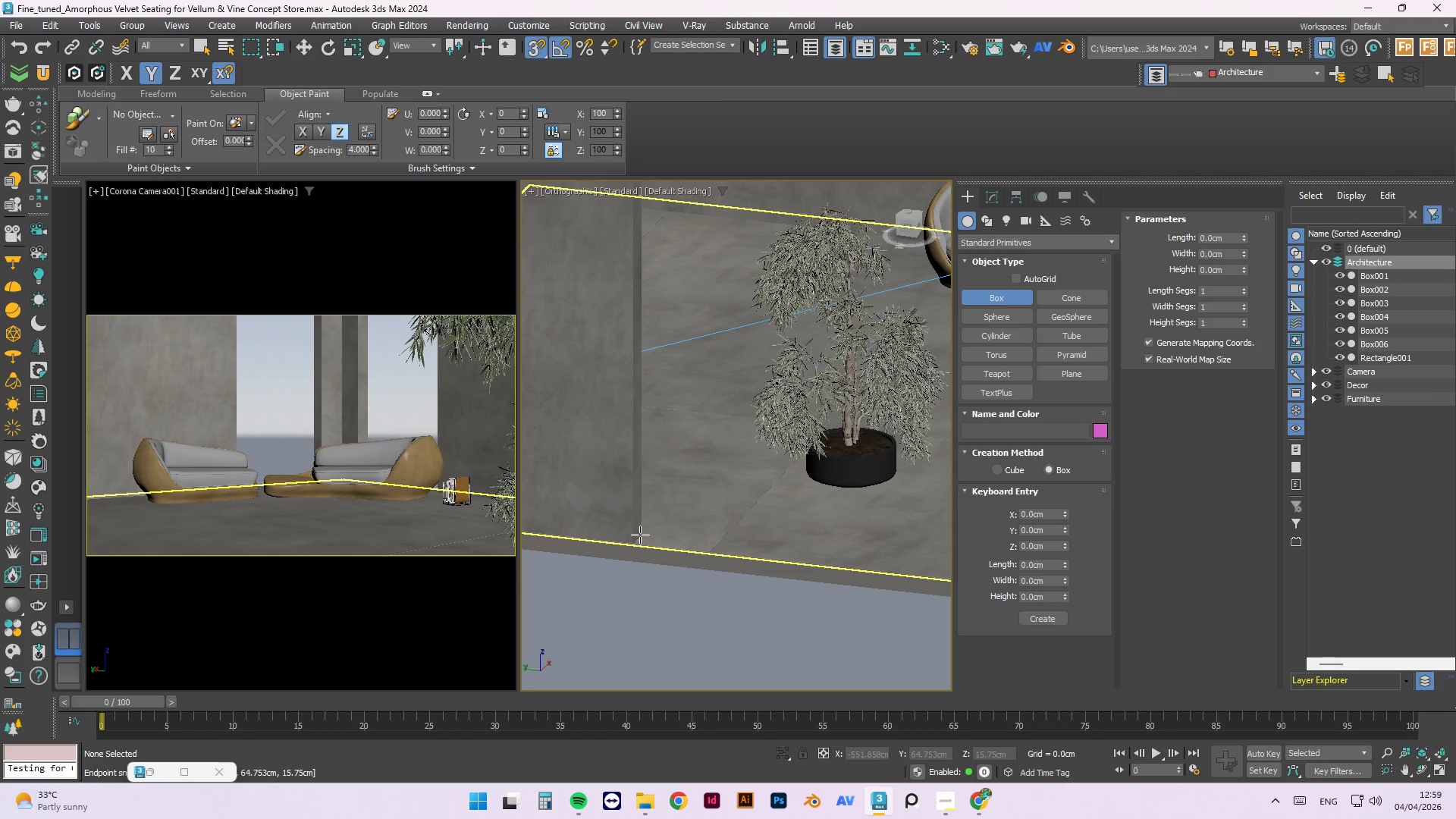 
scroll: coordinate [634, 535], scroll_direction: up, amount: 3.0
 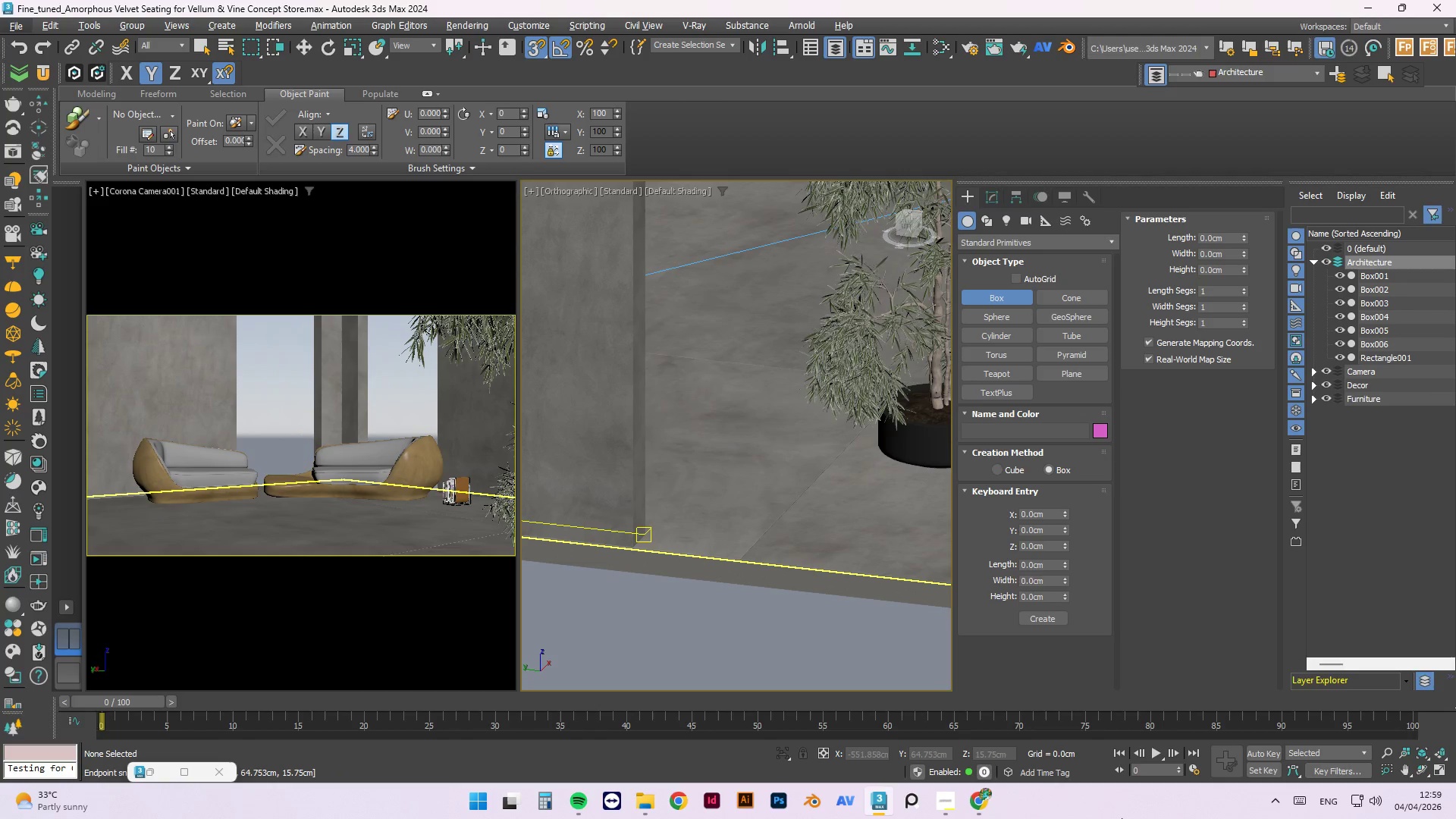 
left_click([942, 805])